 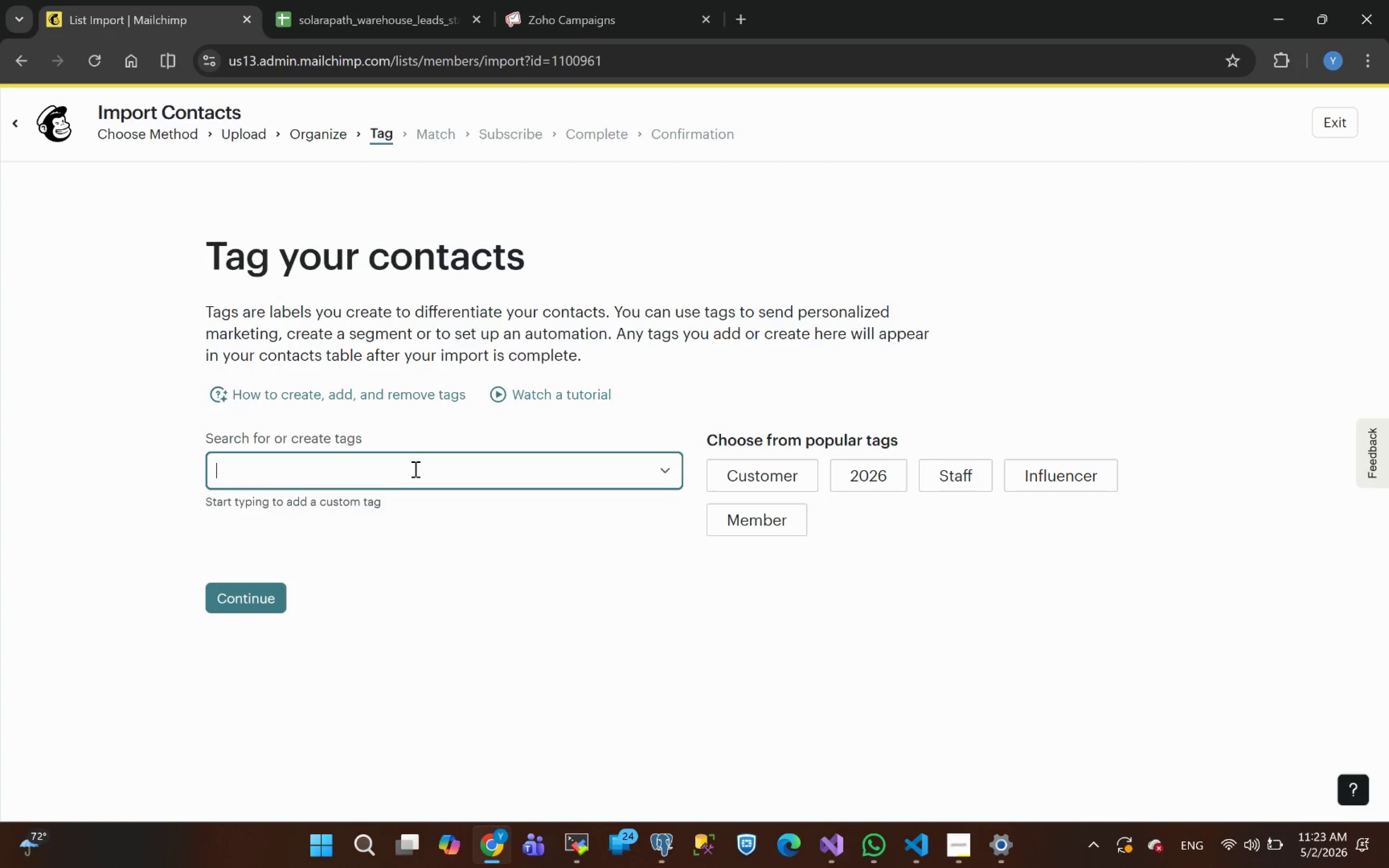 
key(Control+V)
 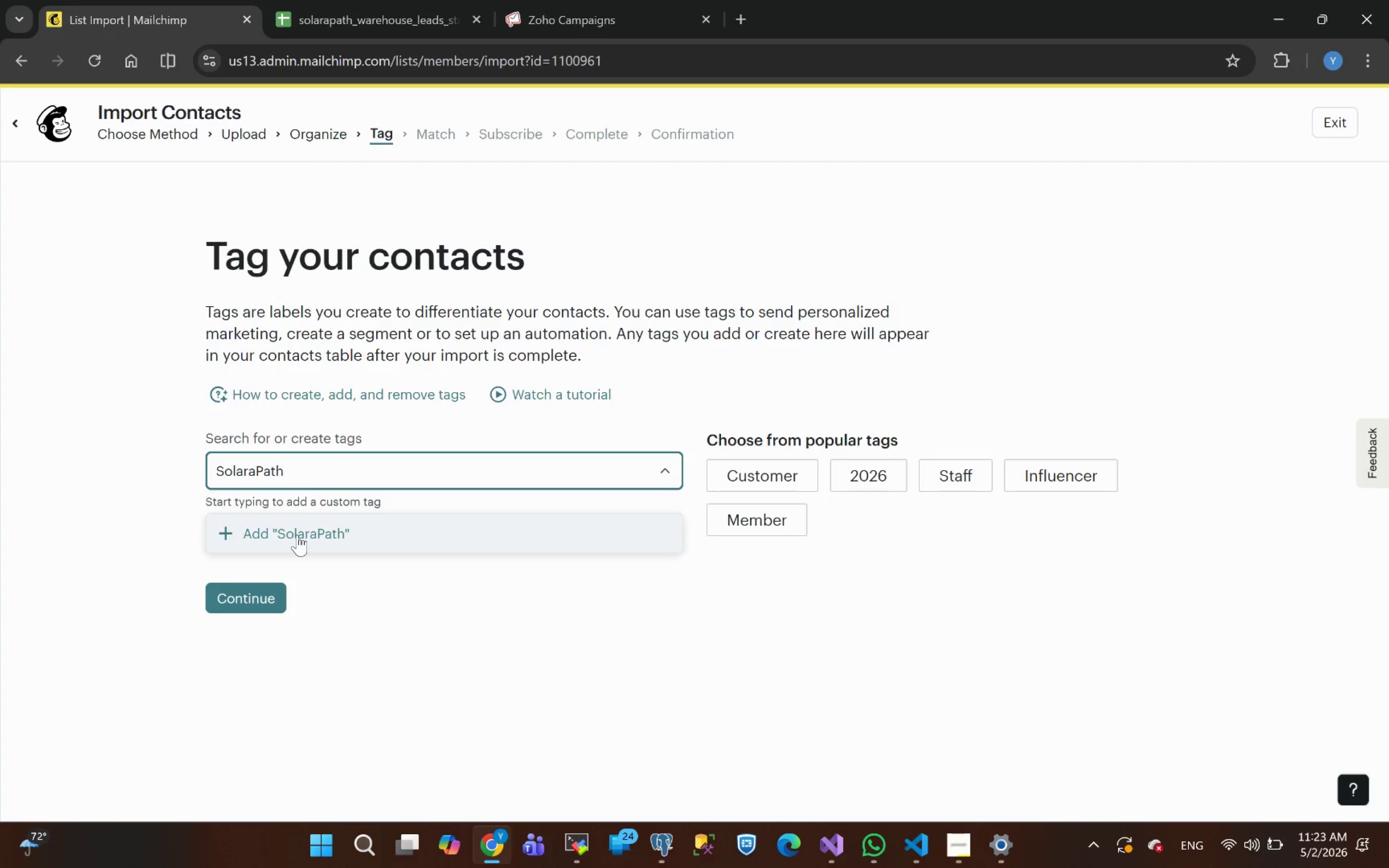 
left_click([296, 535])
 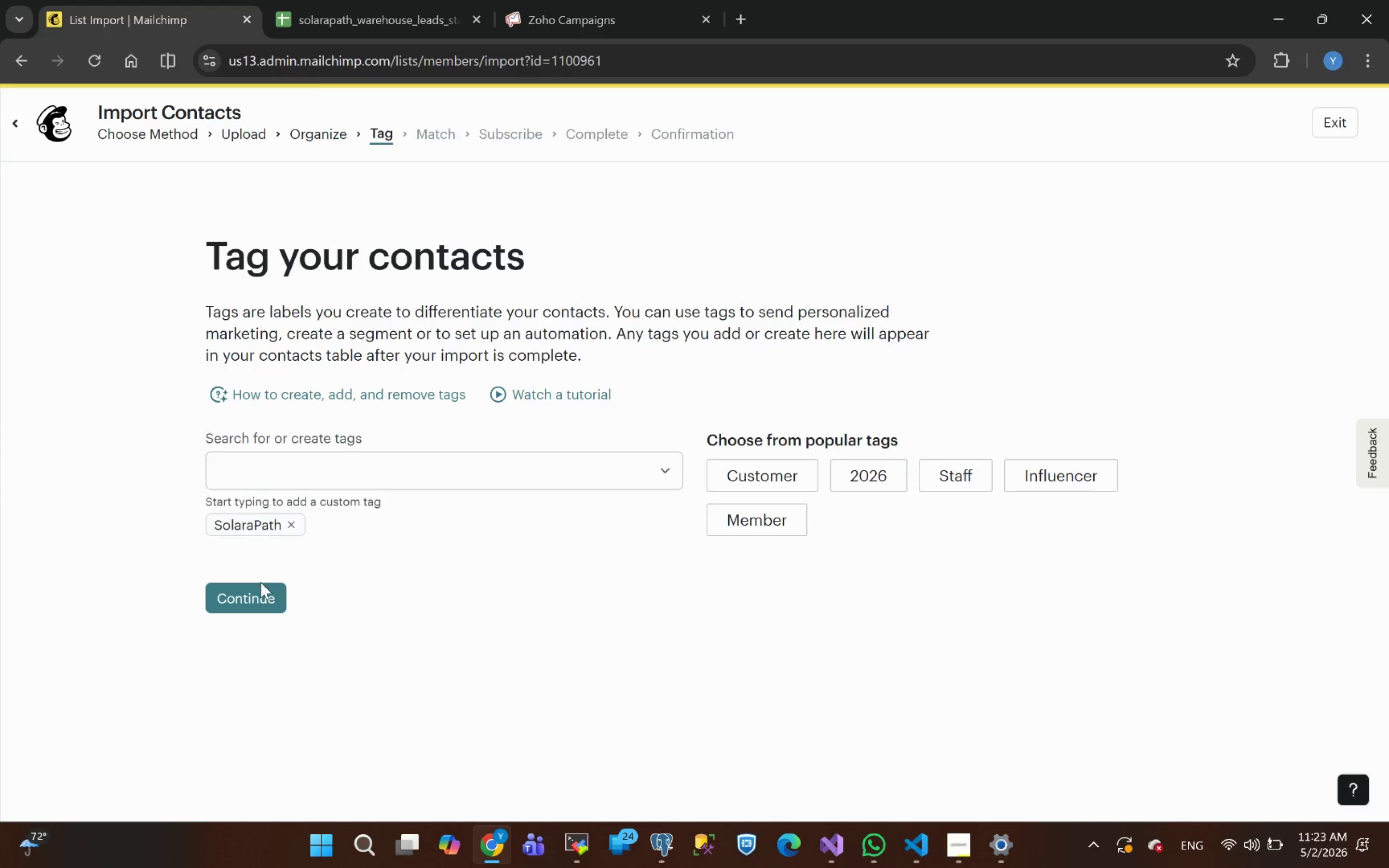 
wait(6.82)
 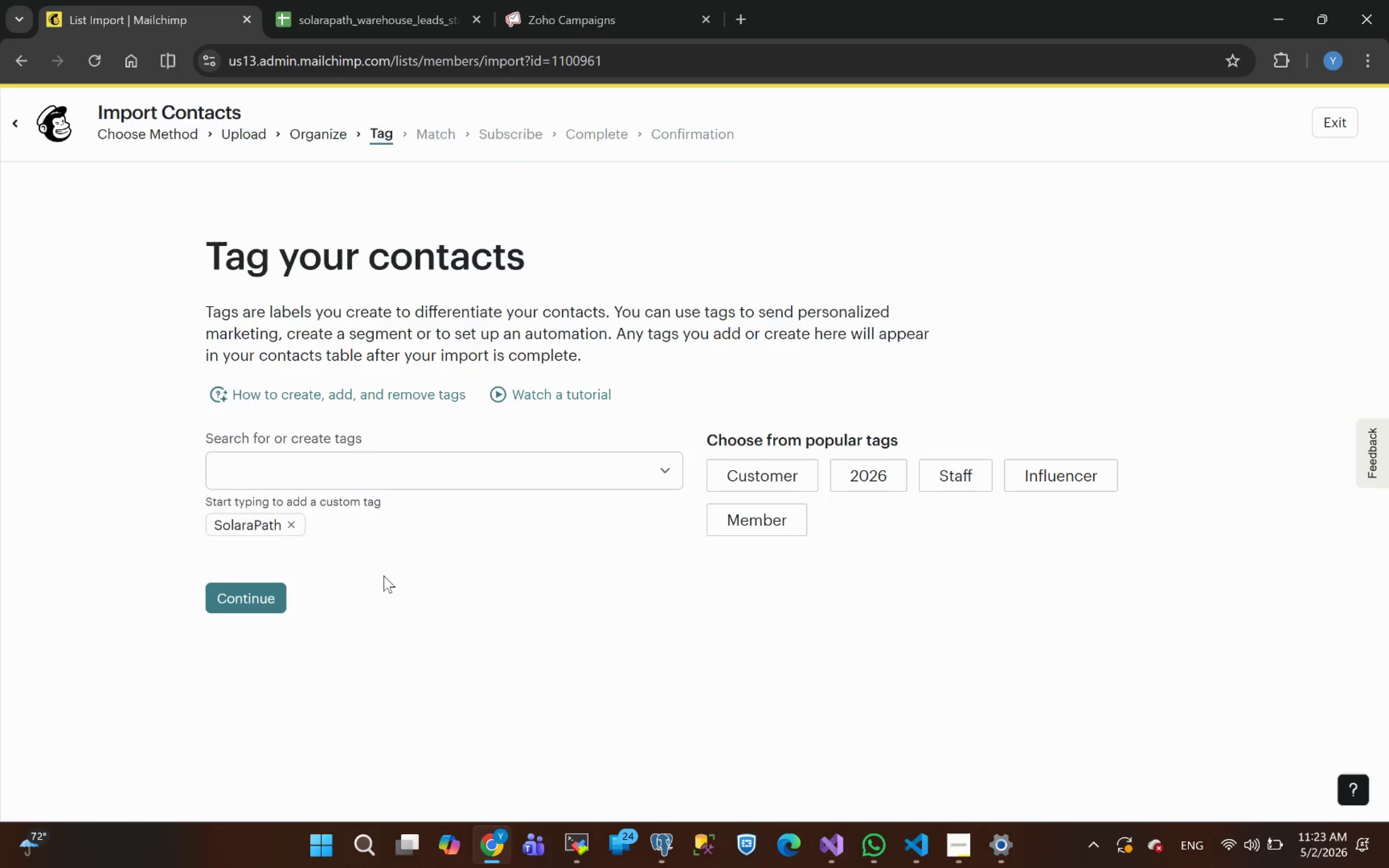 
left_click([241, 603])
 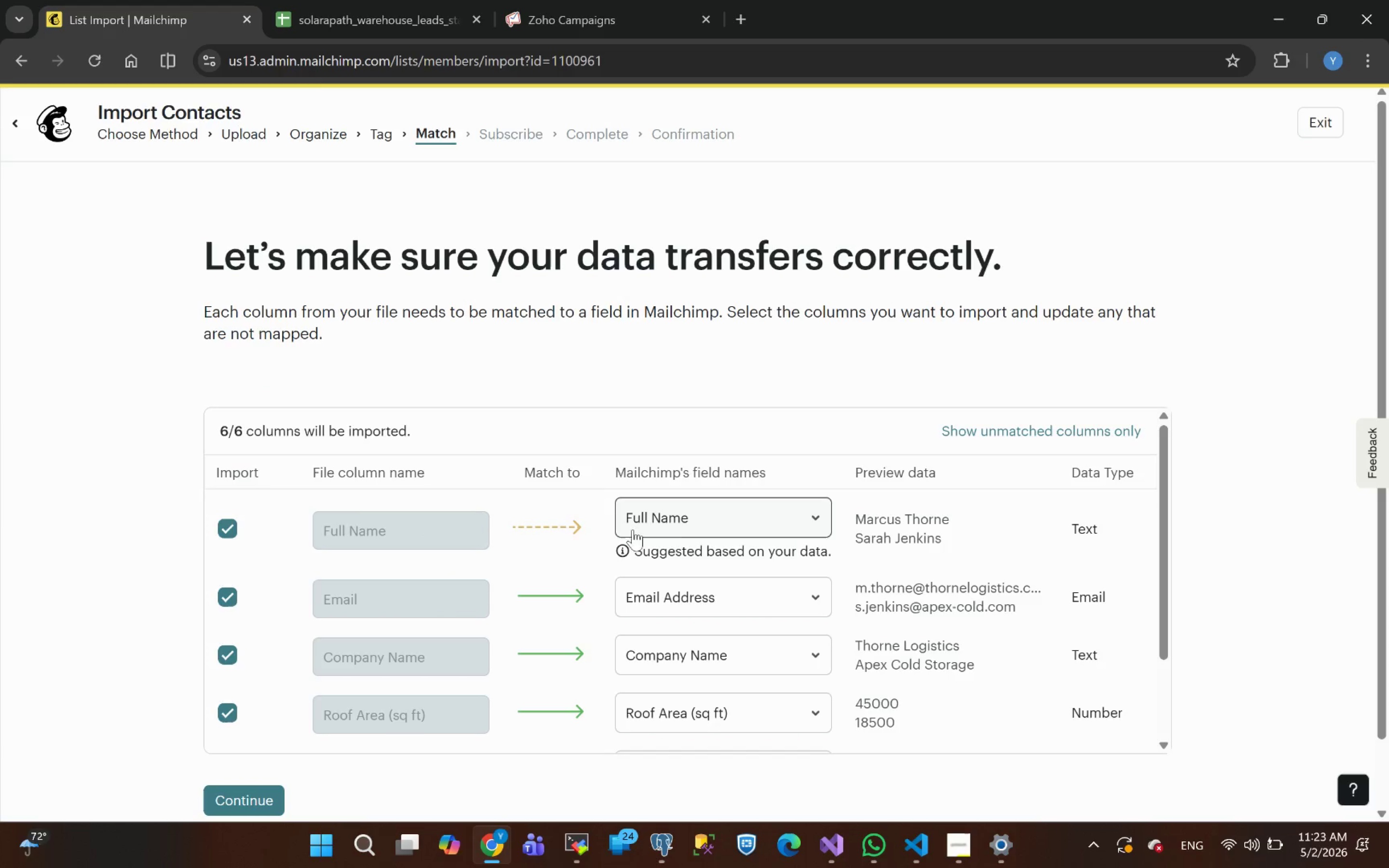 
wait(7.15)
 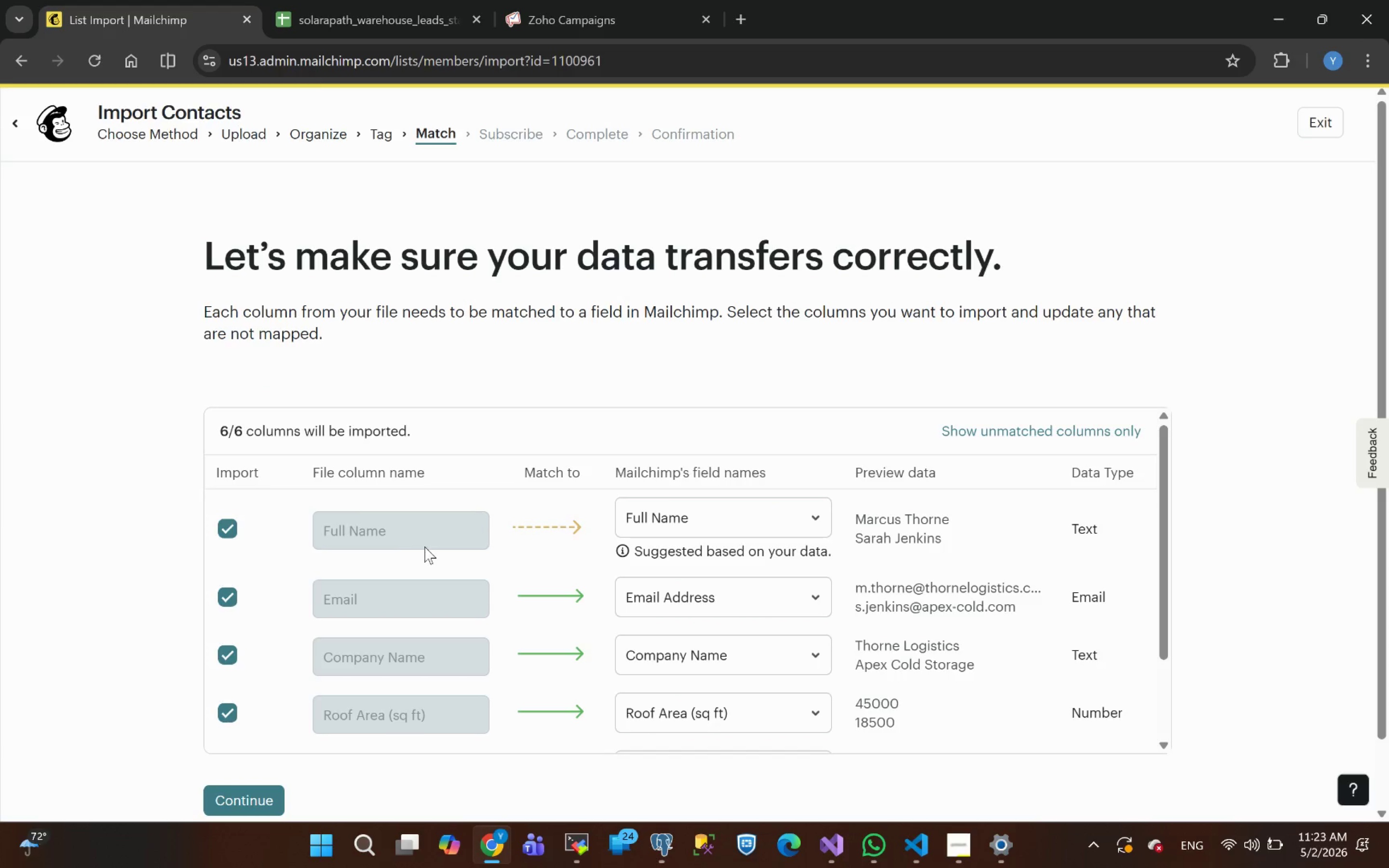 
left_click([370, 14])
 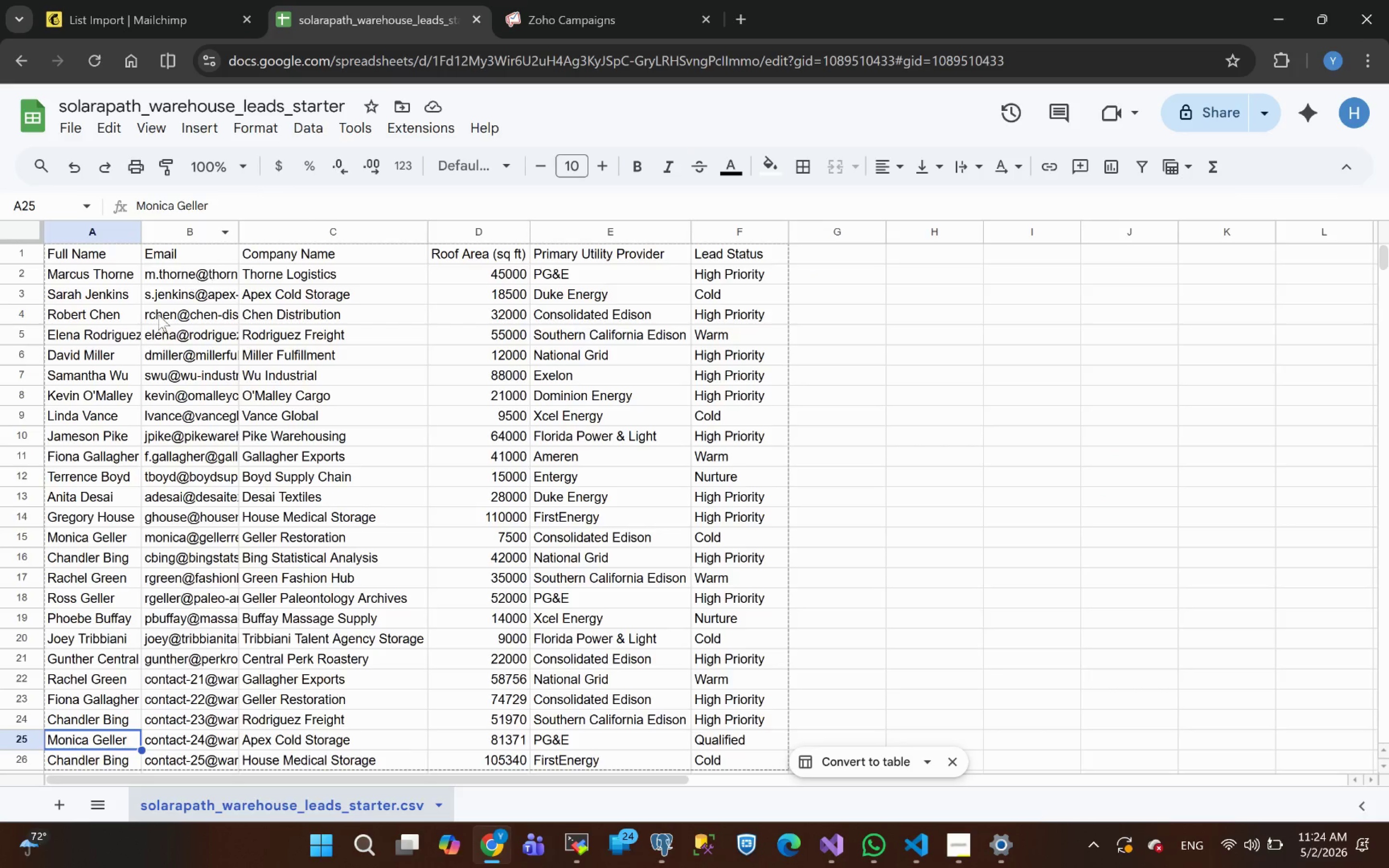 
scroll: coordinate [138, 328], scroll_direction: up, amount: 3.0
 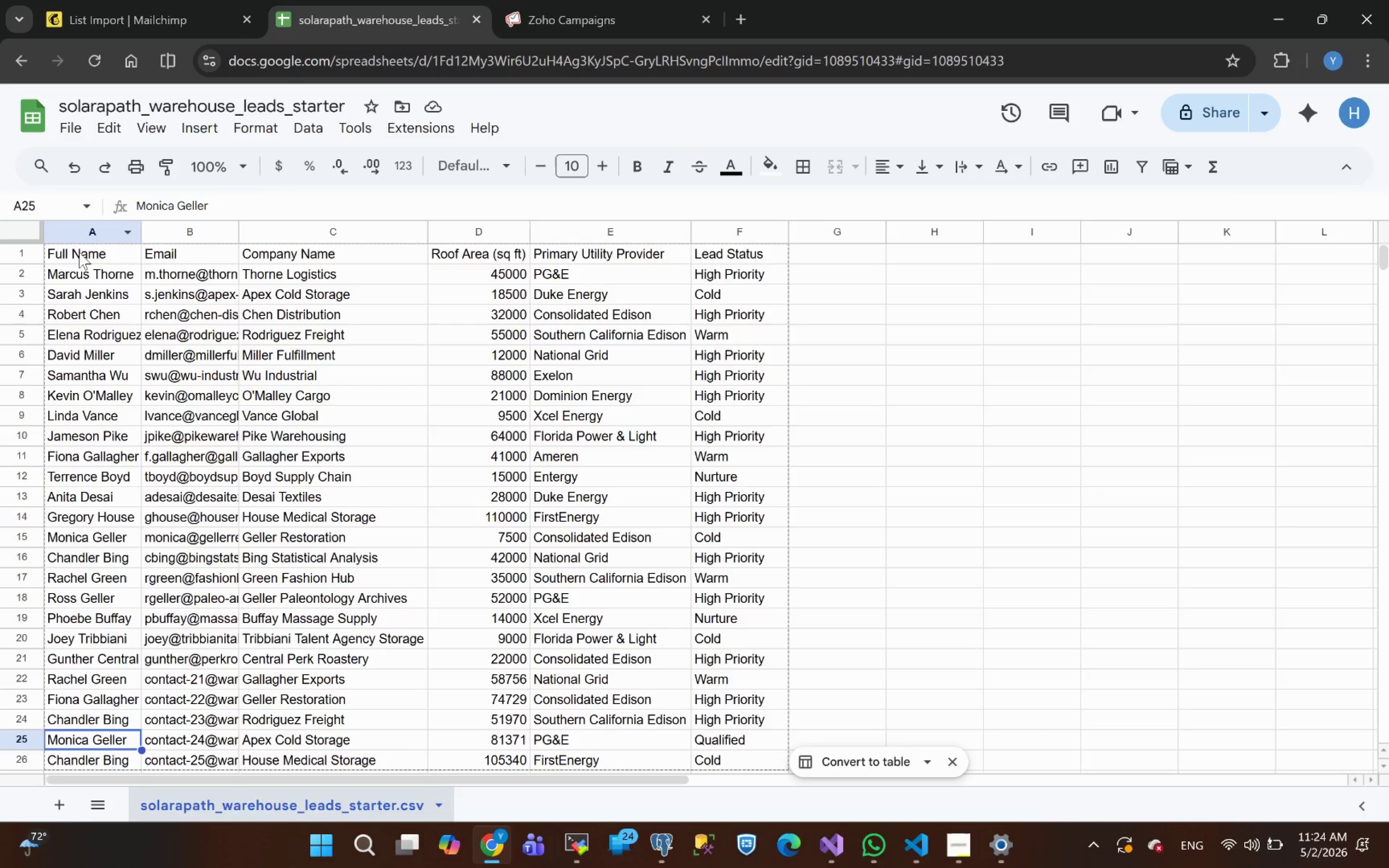 
left_click([79, 252])
 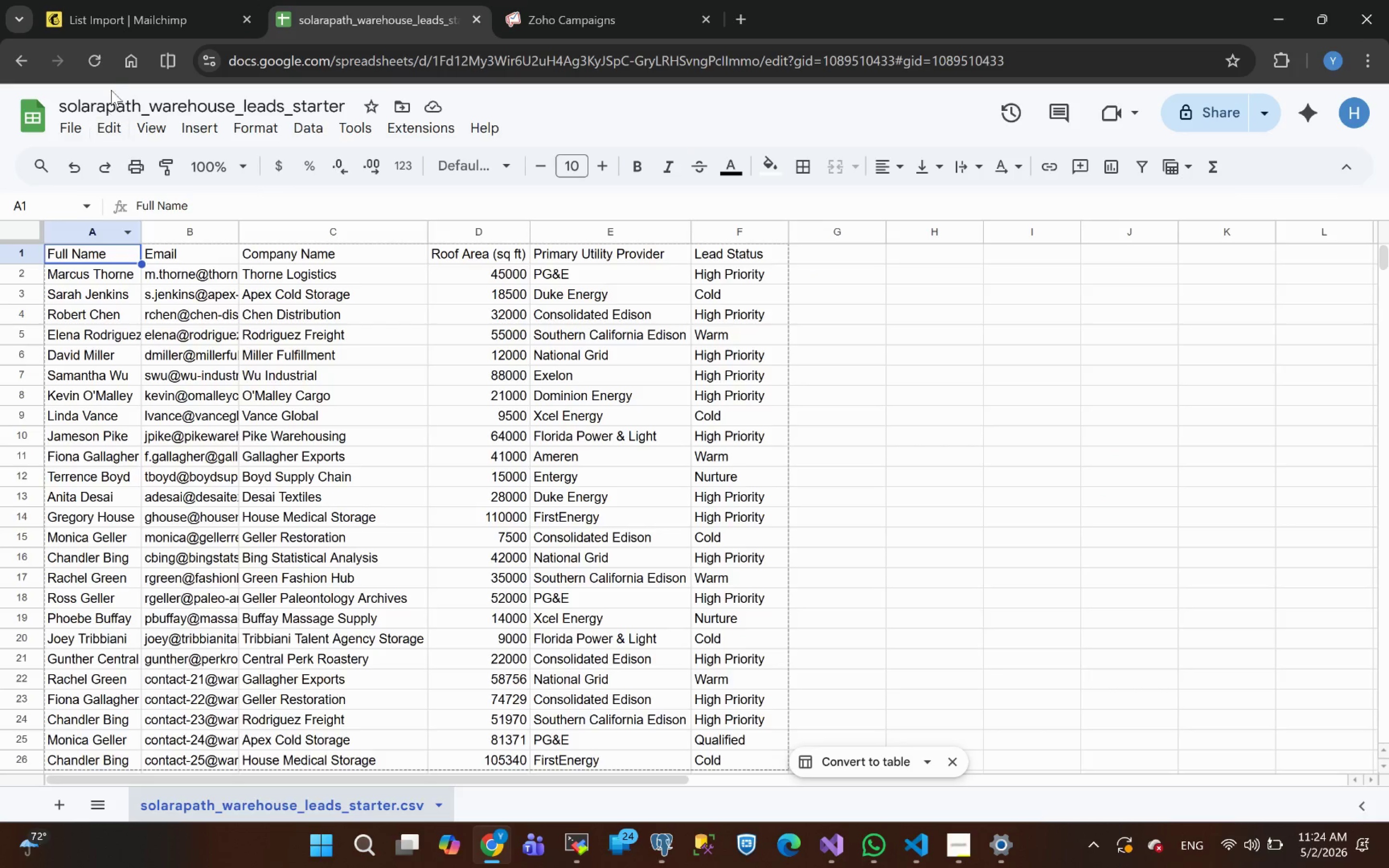 
left_click([114, 14])
 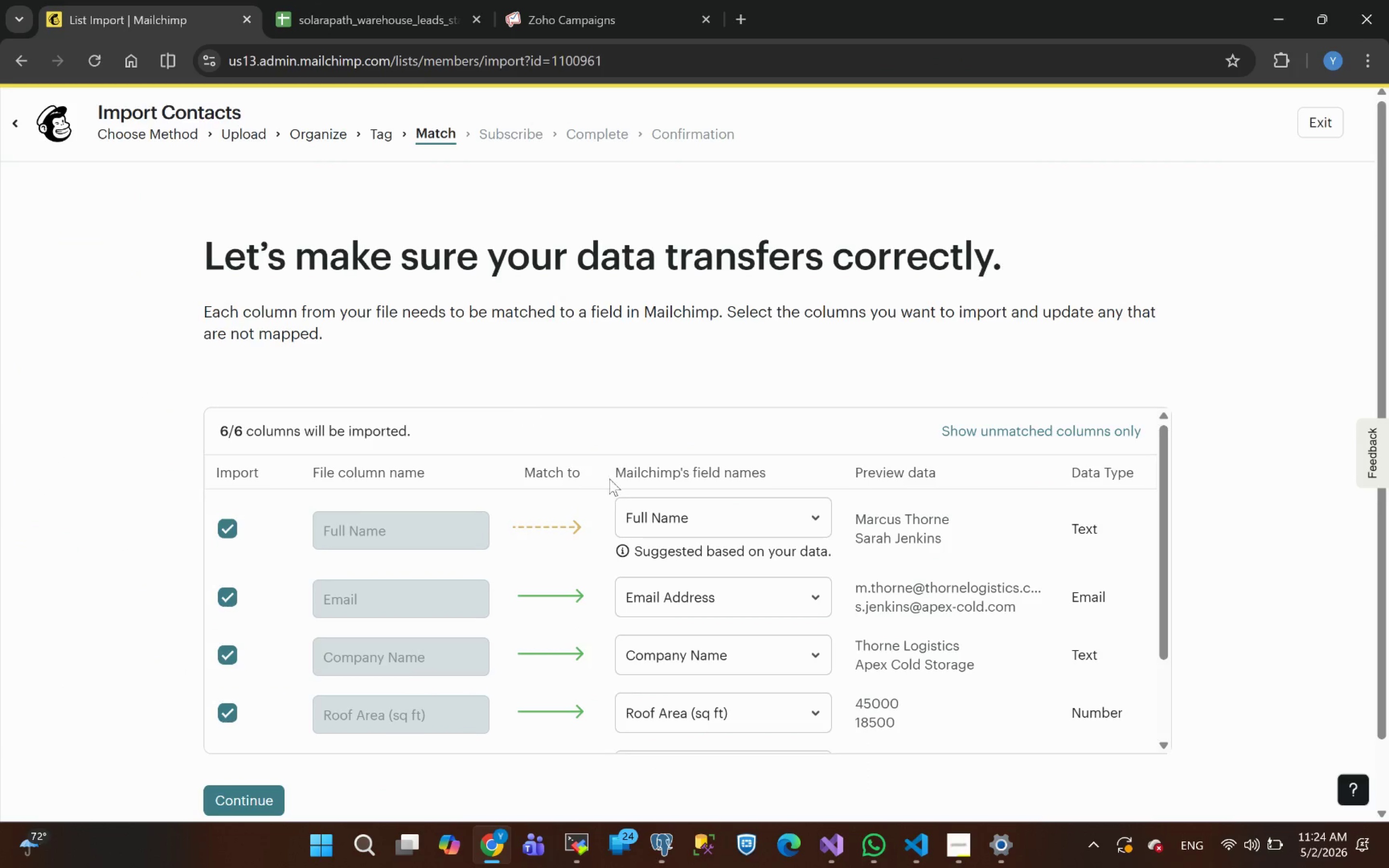 
left_click([652, 519])
 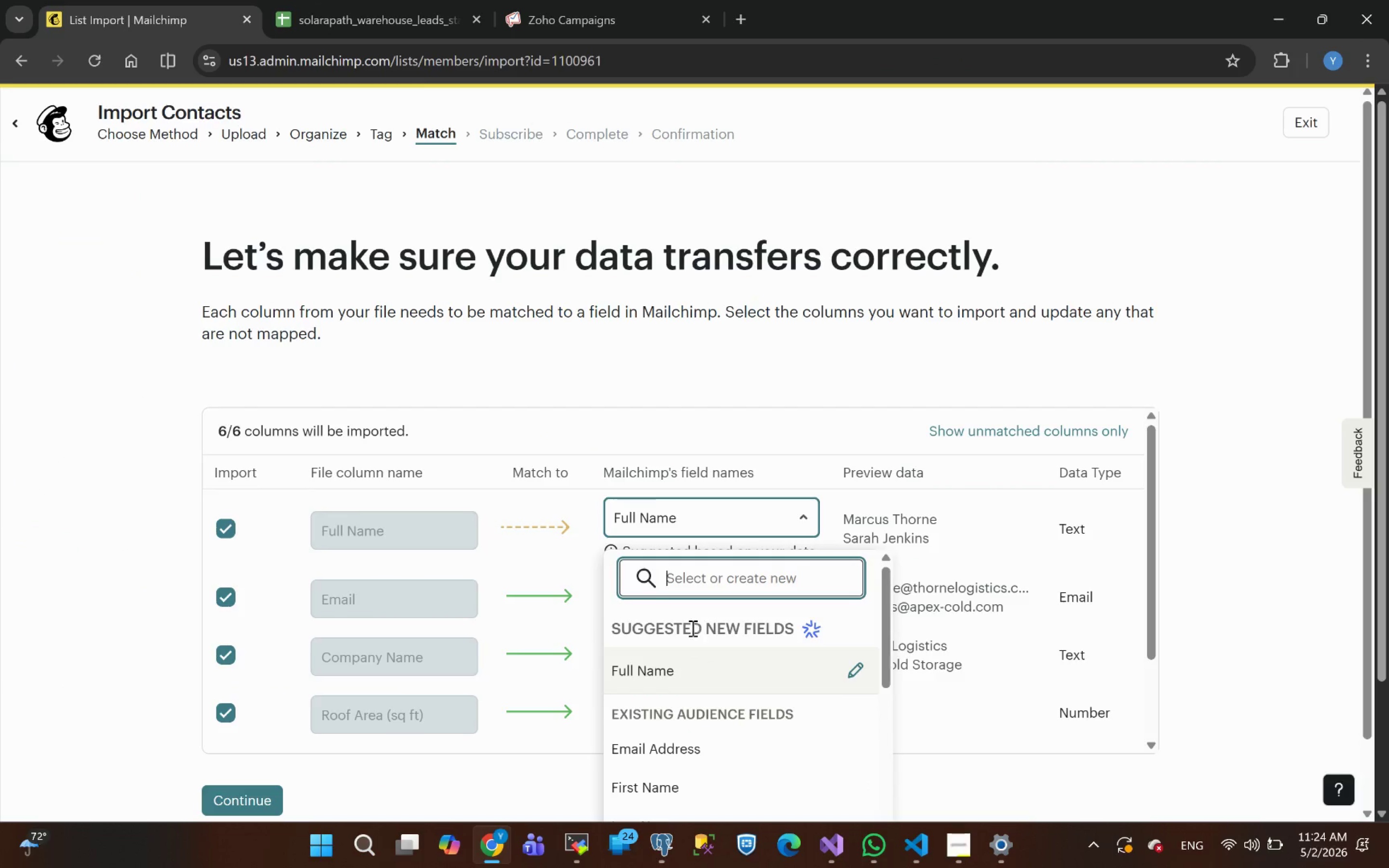 
scroll: coordinate [683, 675], scroll_direction: none, amount: 0.0
 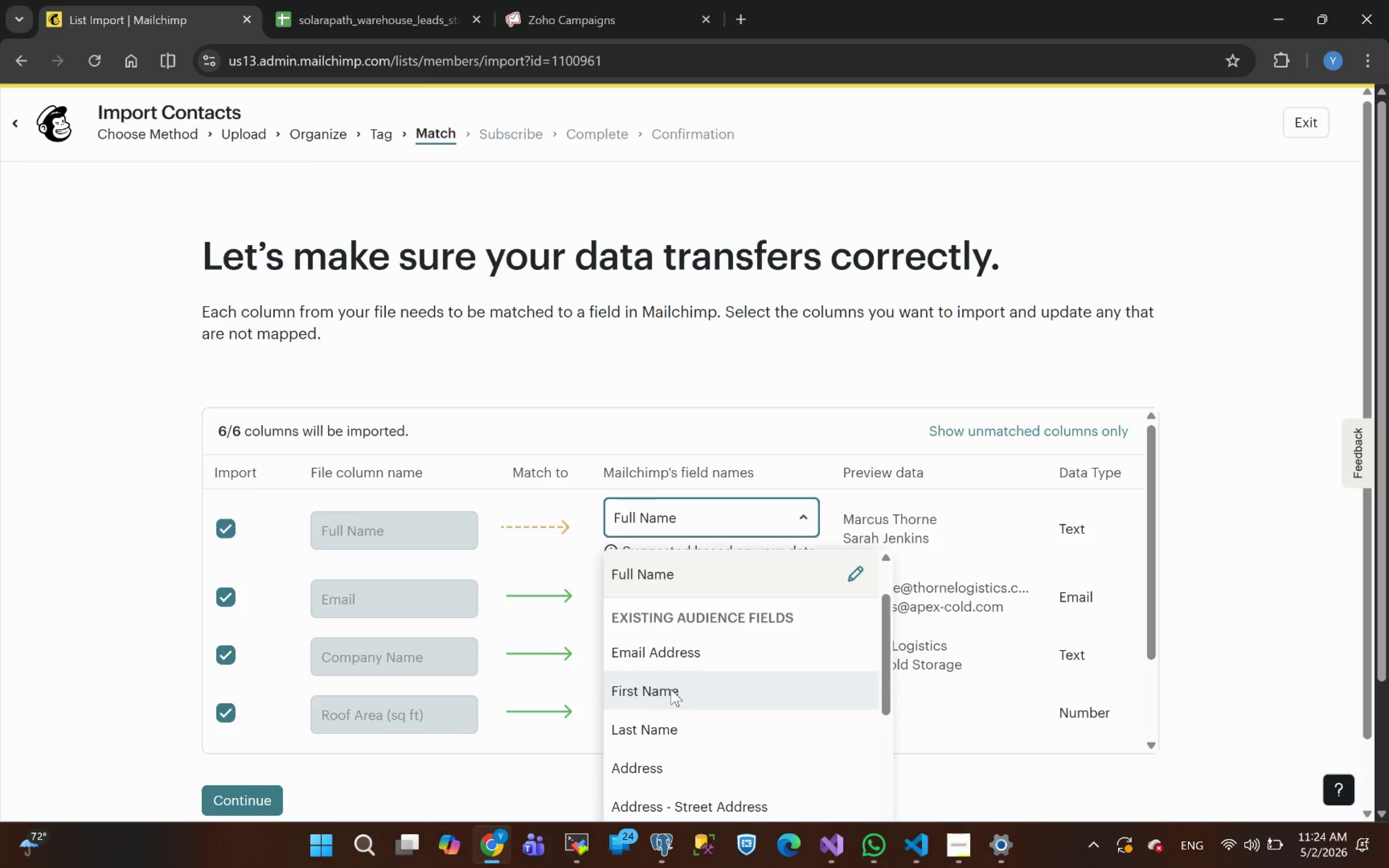 
left_click([671, 689])
 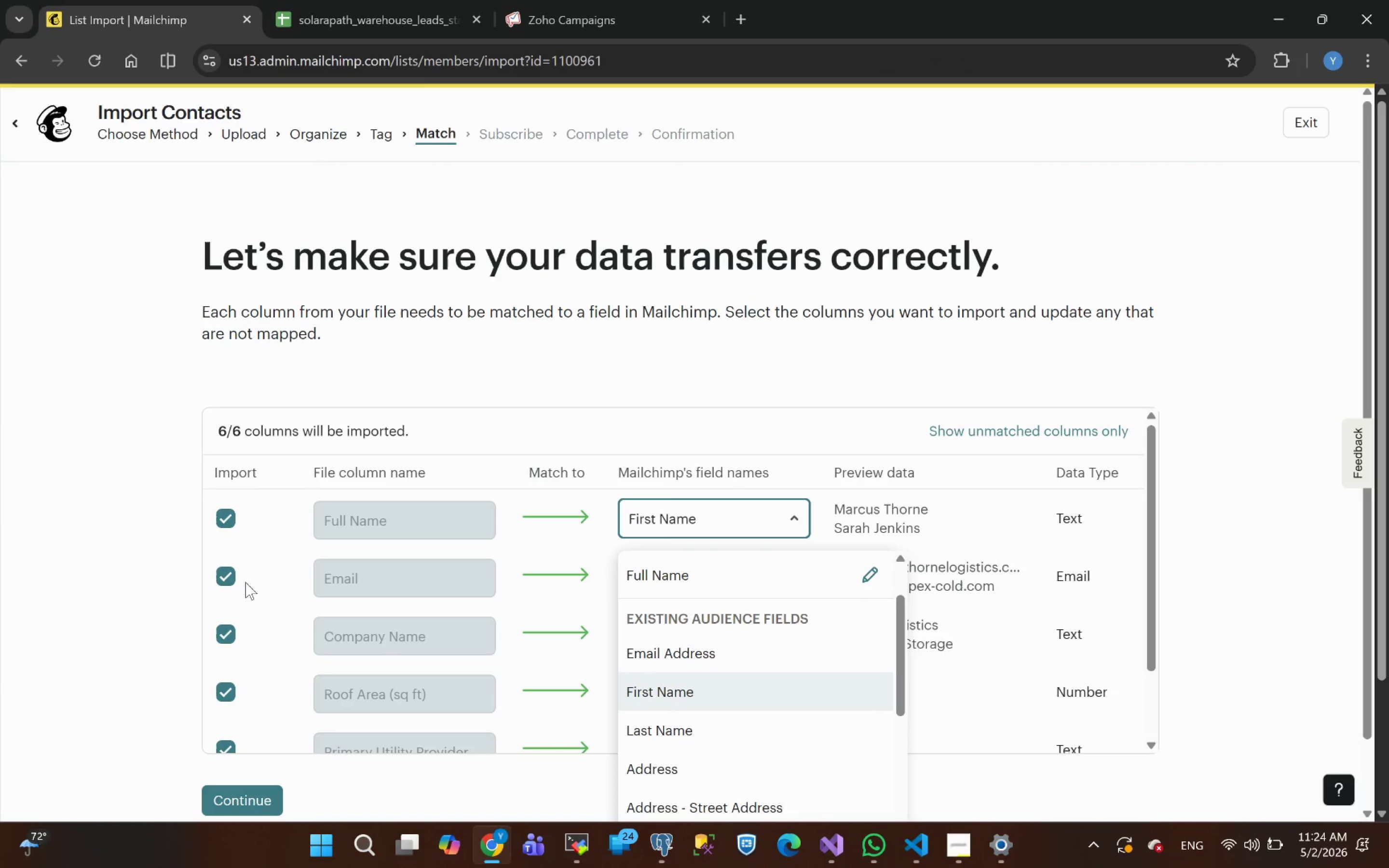 
left_click([103, 531])
 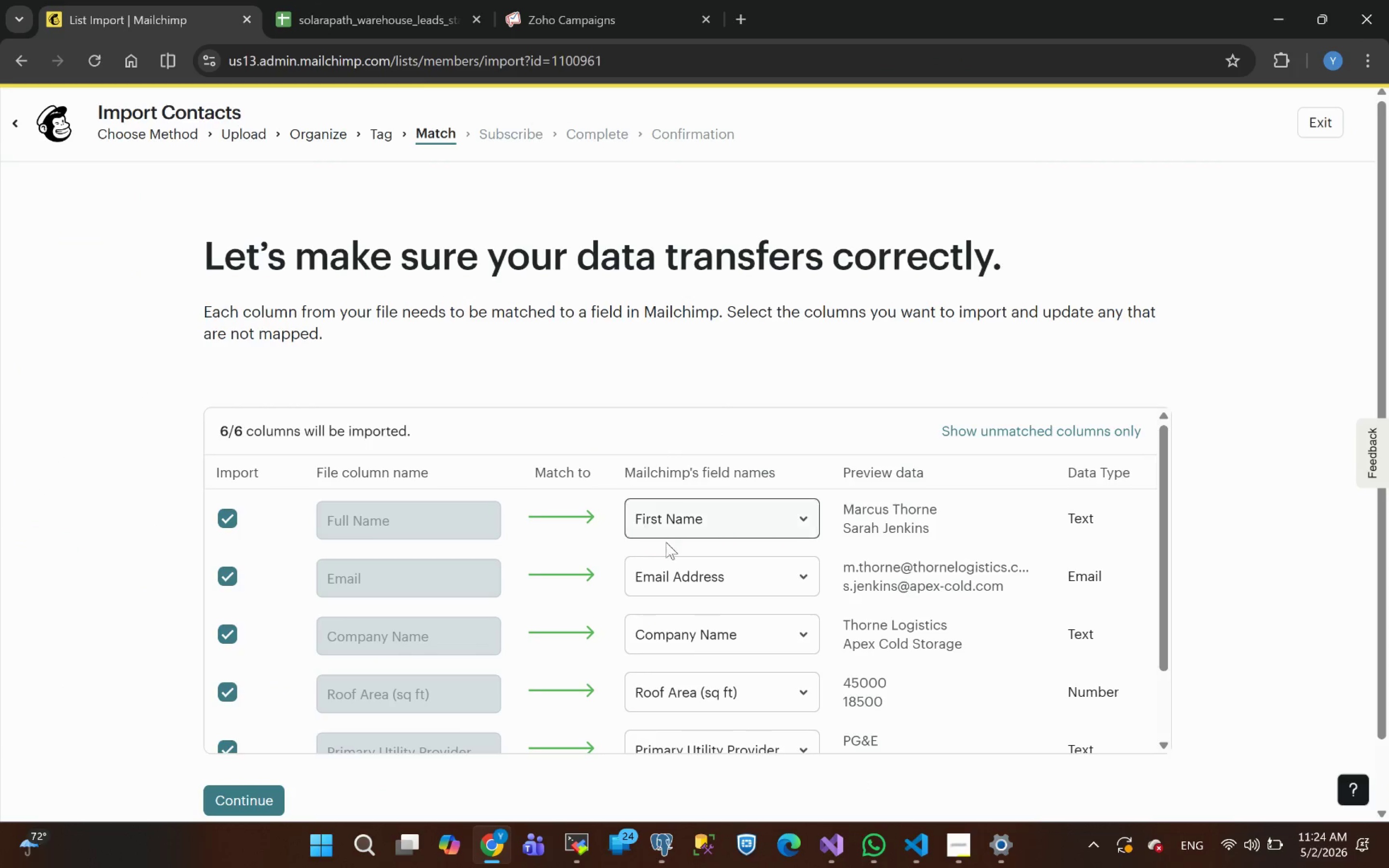 
scroll: coordinate [636, 555], scroll_direction: up, amount: 1.0
 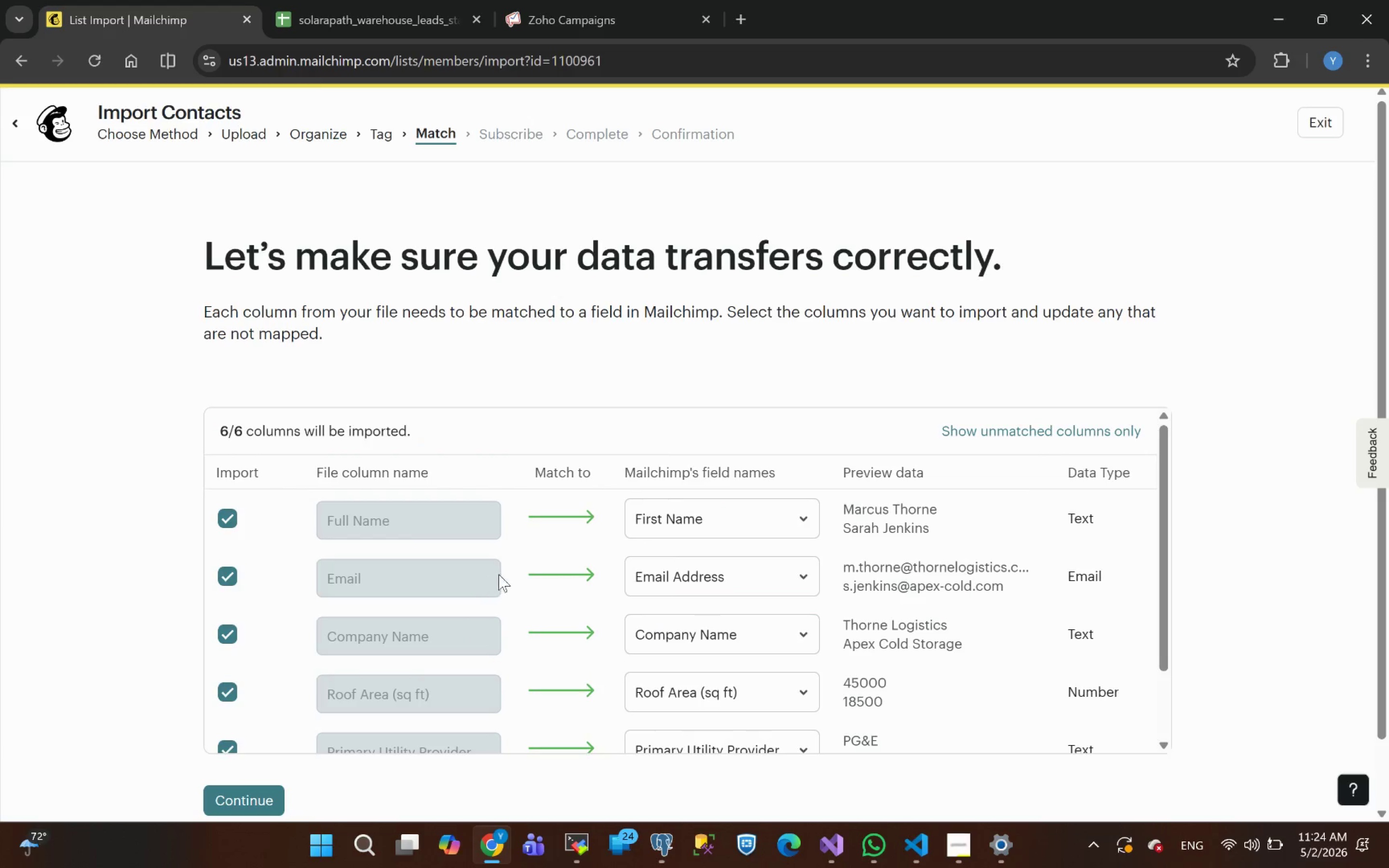 
scroll: coordinate [677, 645], scroll_direction: down, amount: 3.0
 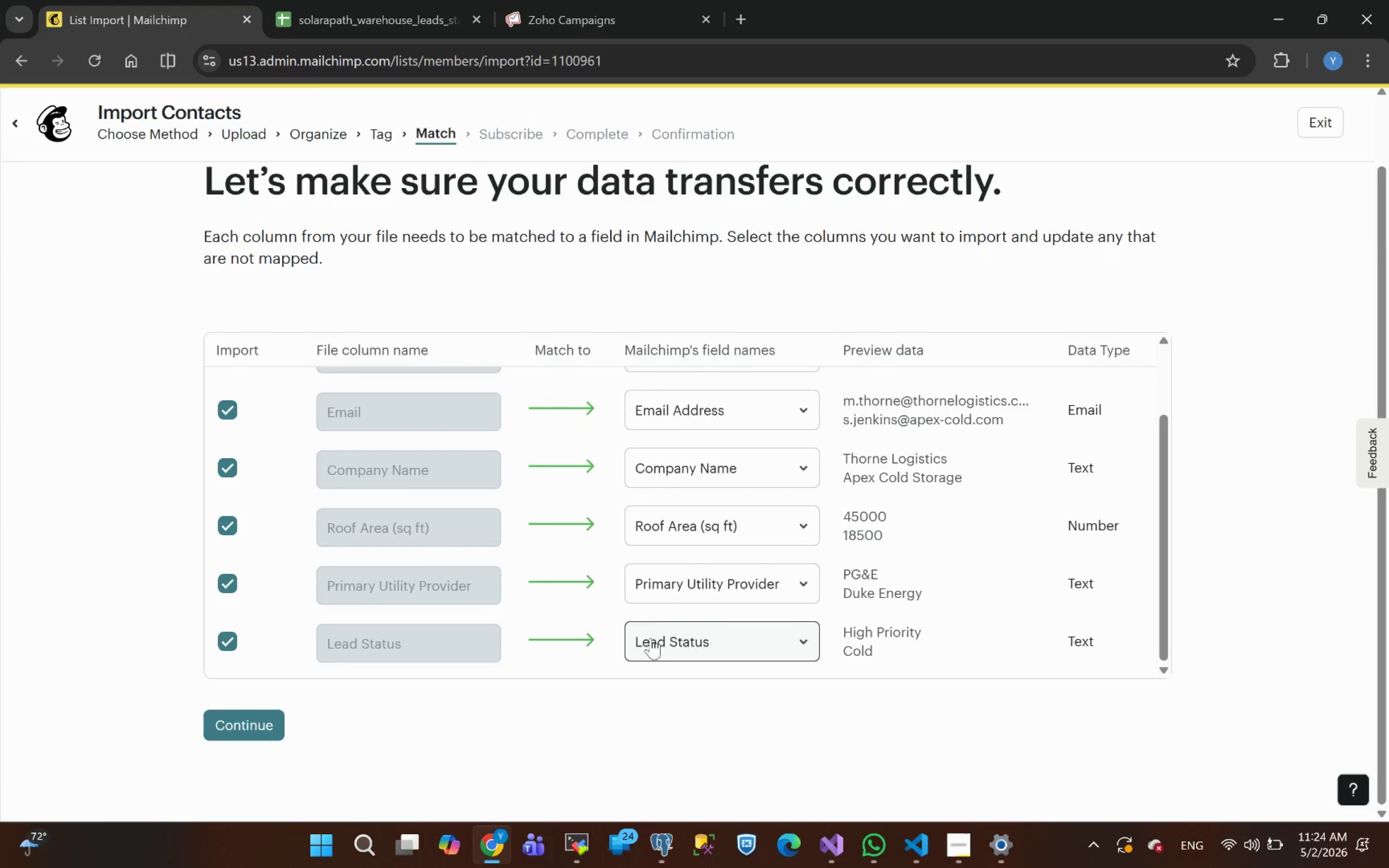 
scroll: coordinate [641, 635], scroll_direction: none, amount: 0.0
 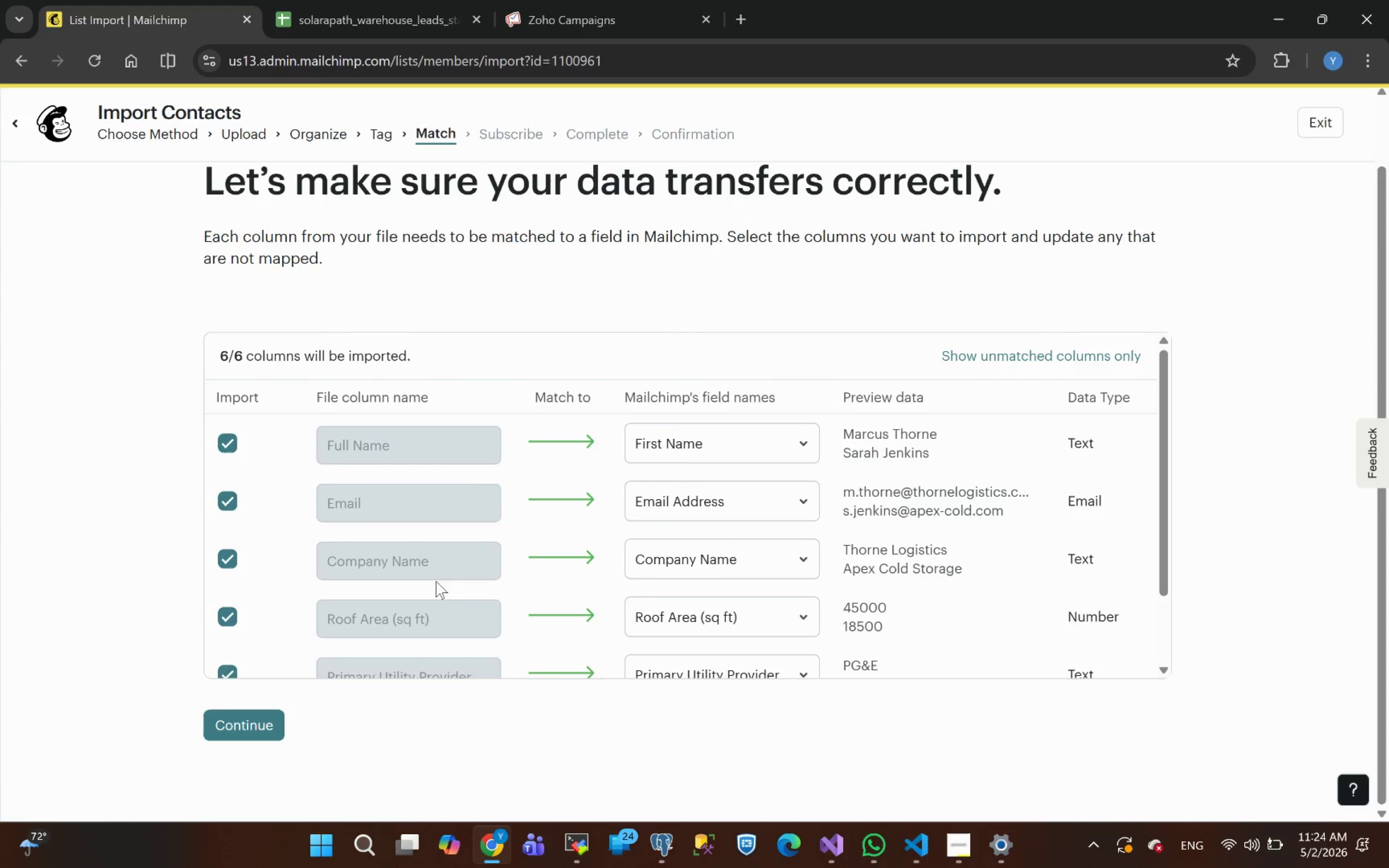 
scroll: coordinate [466, 506], scroll_direction: down, amount: 9.0
 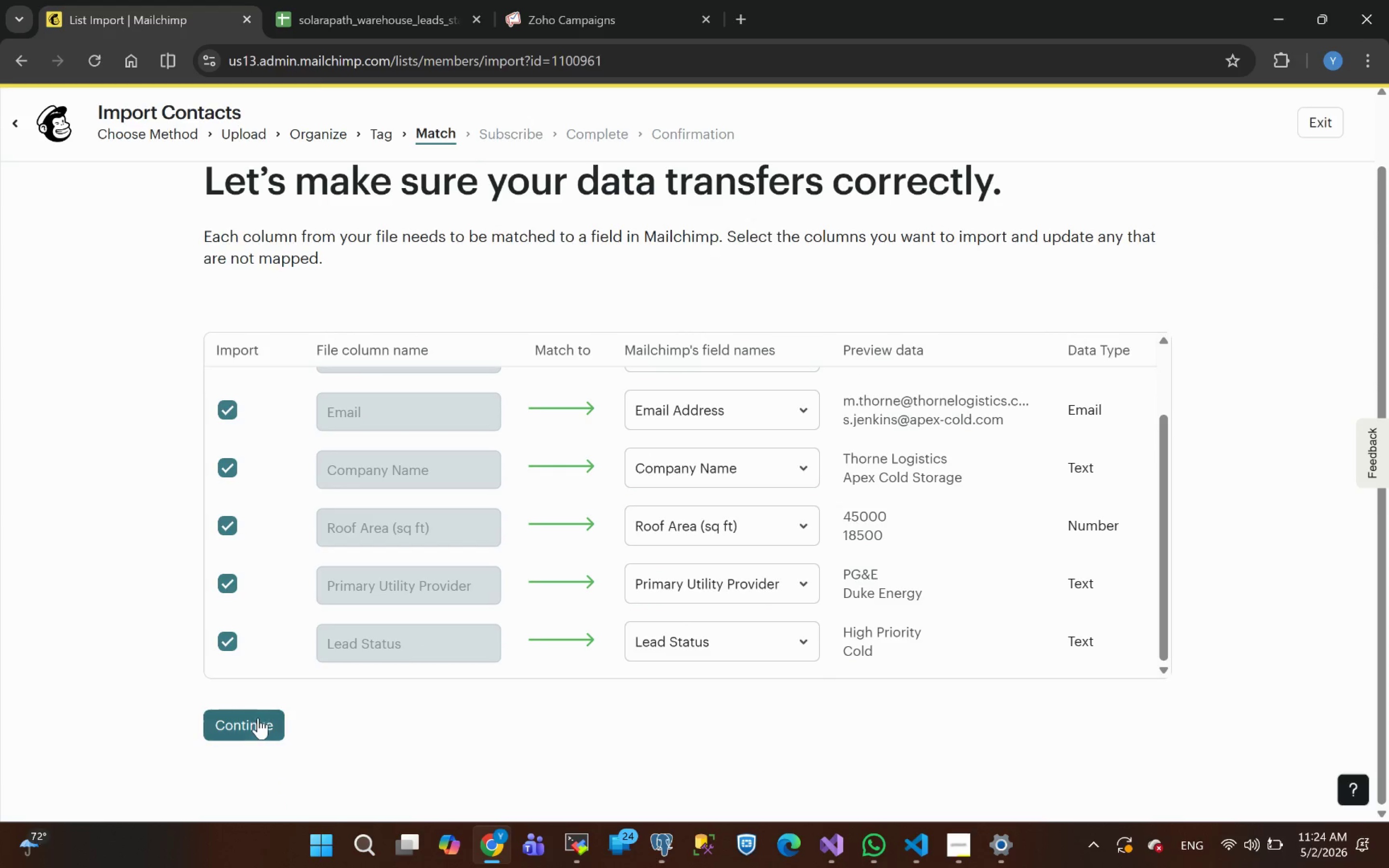 
left_click([251, 720])
 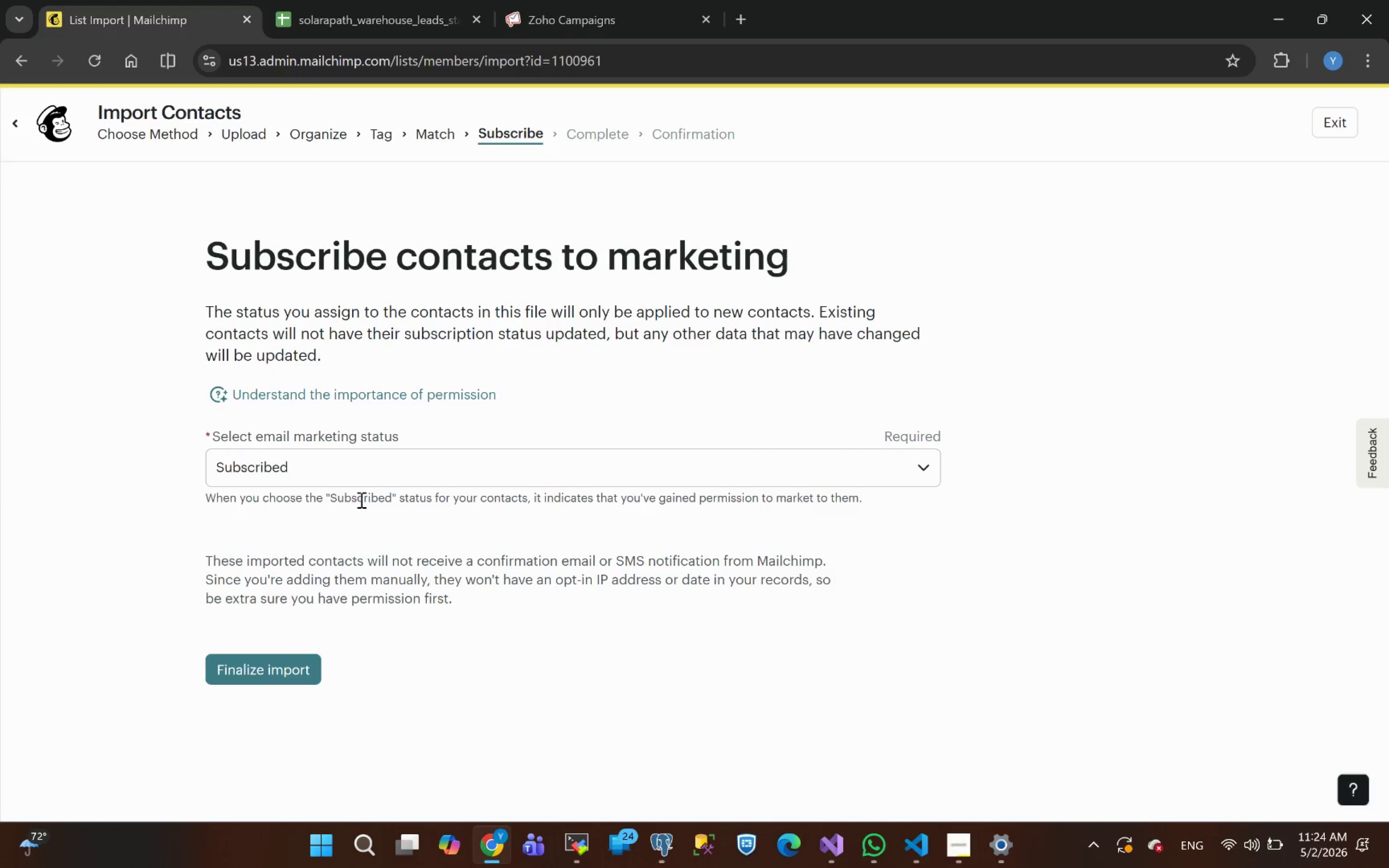 
wait(7.1)
 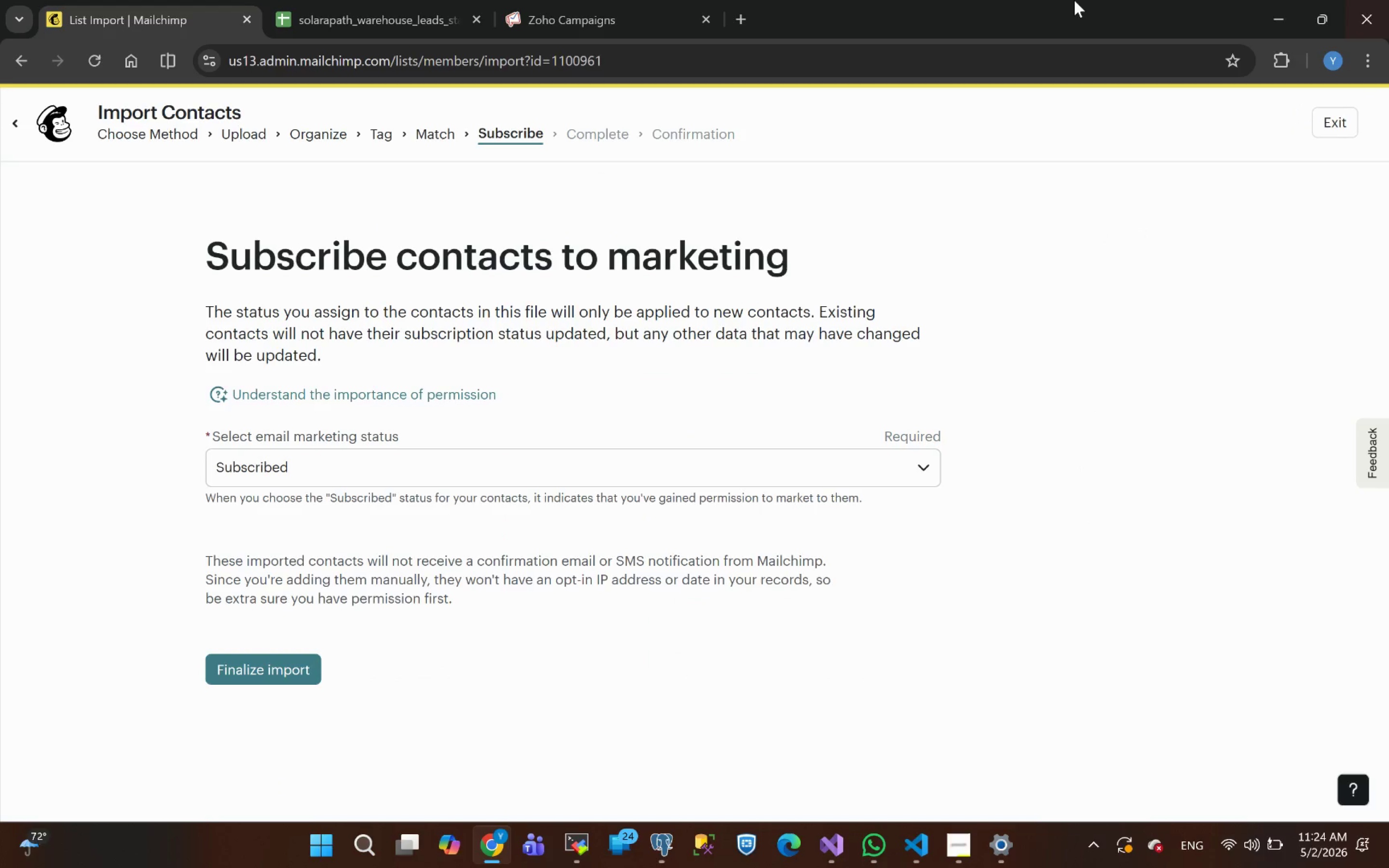 
left_click([254, 665])
 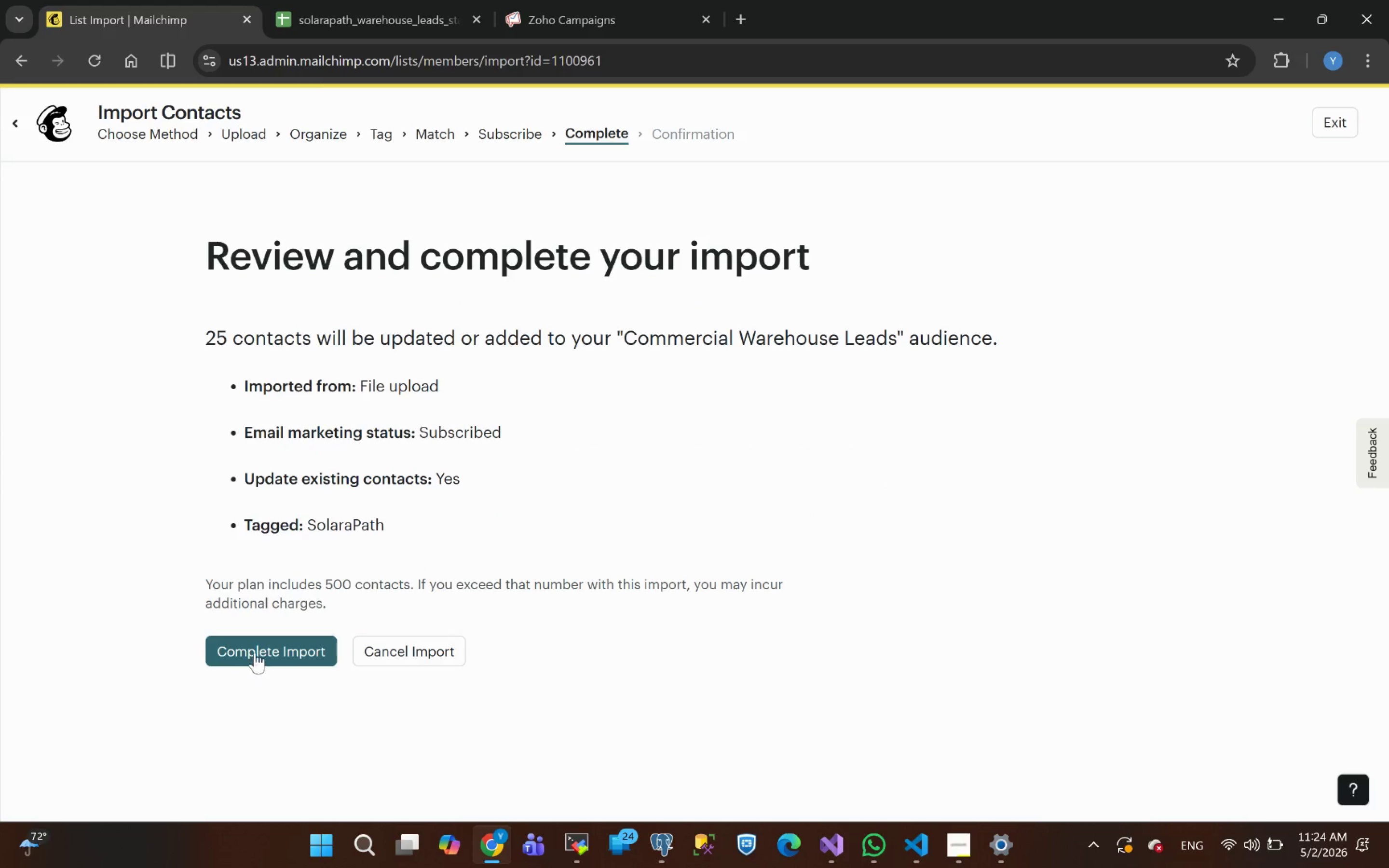 
scroll: coordinate [369, 475], scroll_direction: down, amount: 6.0
 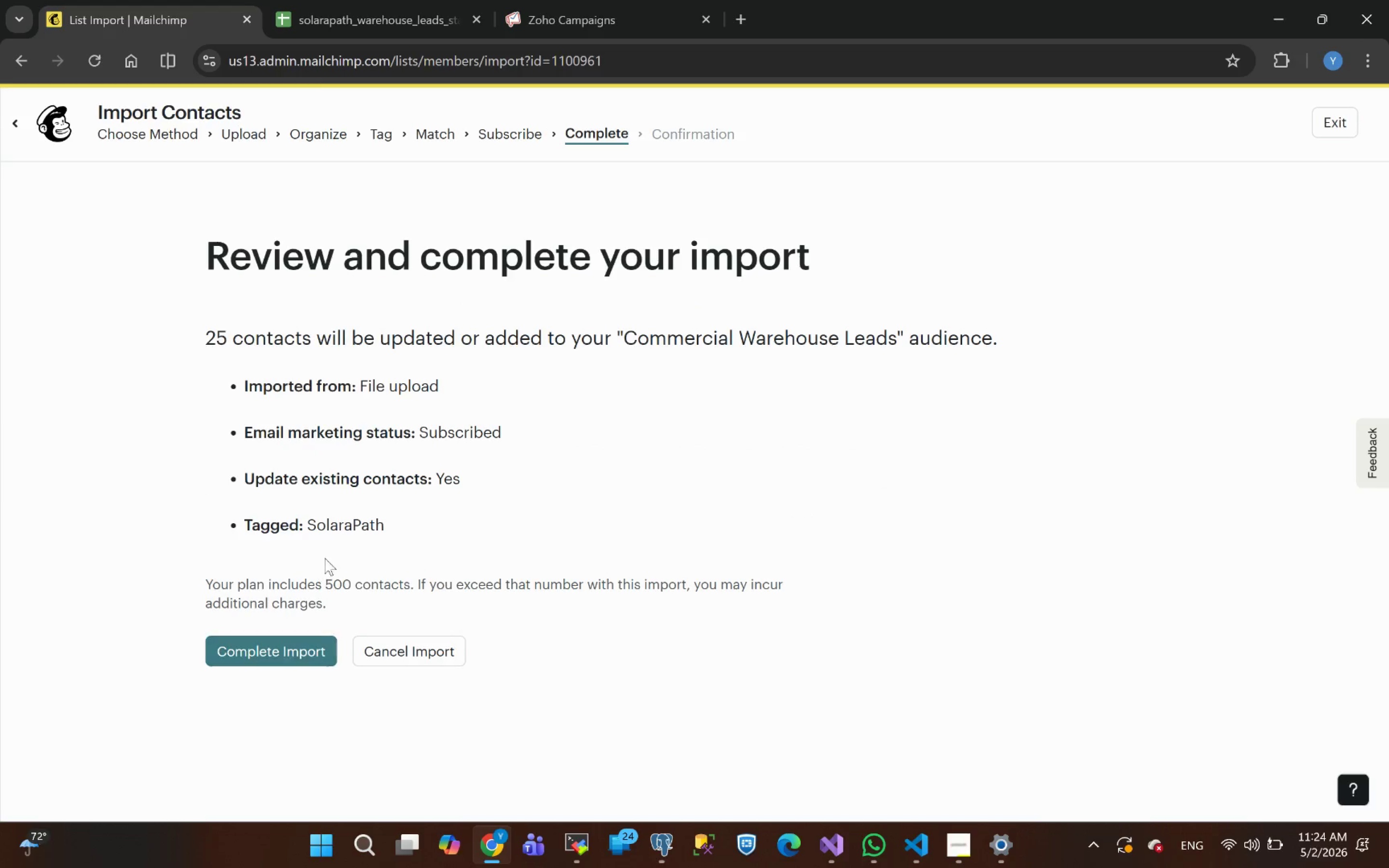 
double_click([329, 529])
 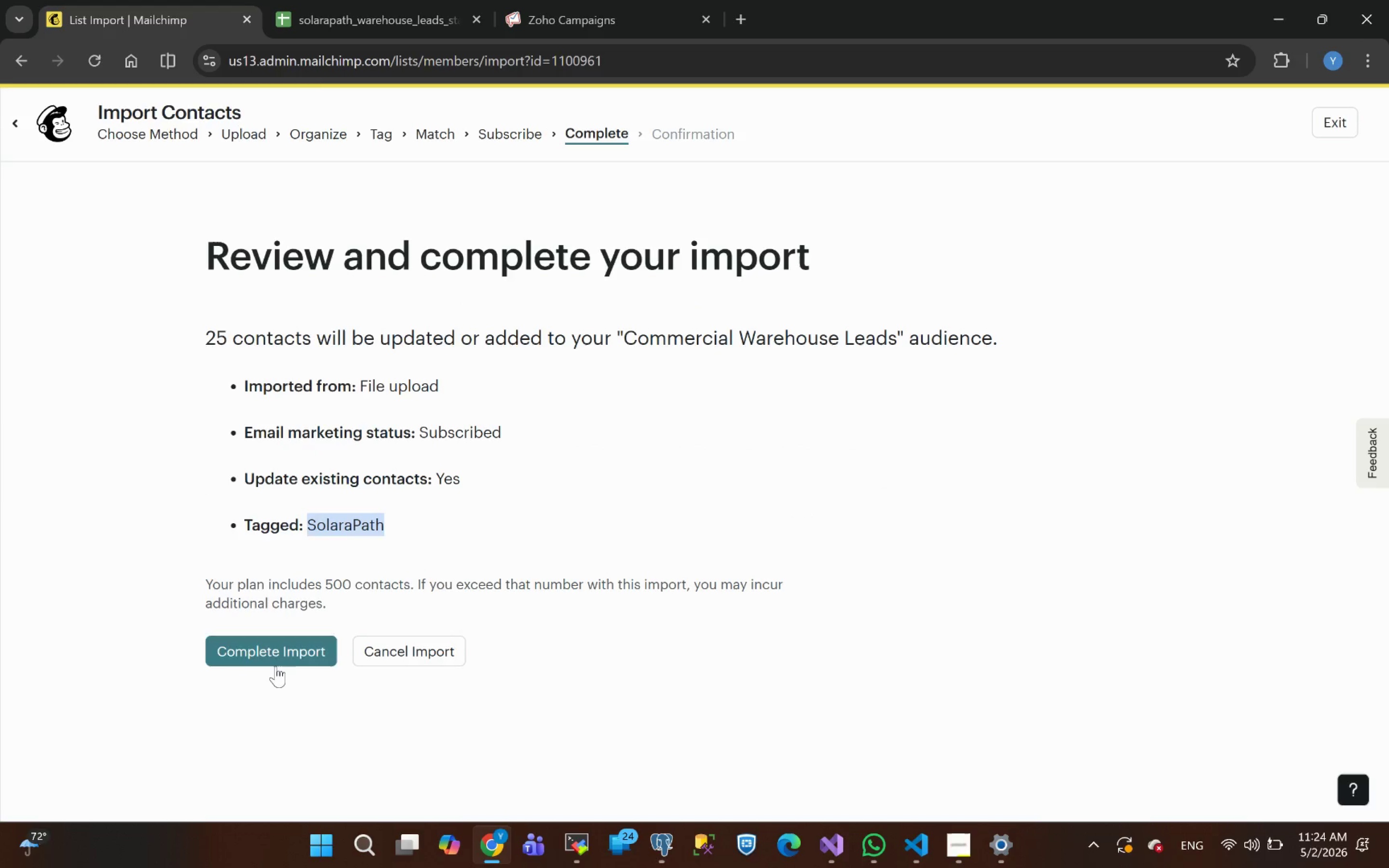 
left_click([274, 661])
 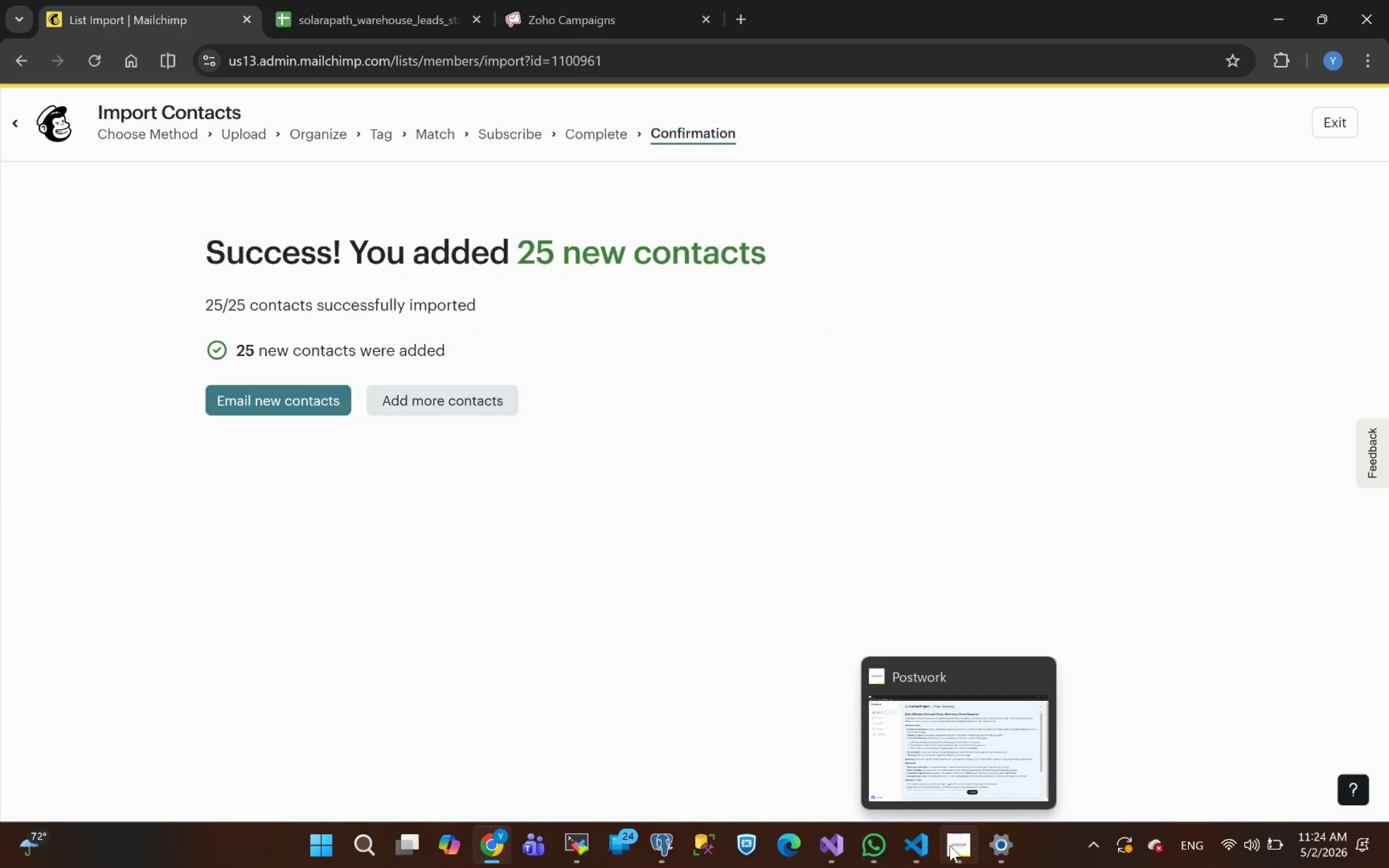 
wait(7.14)
 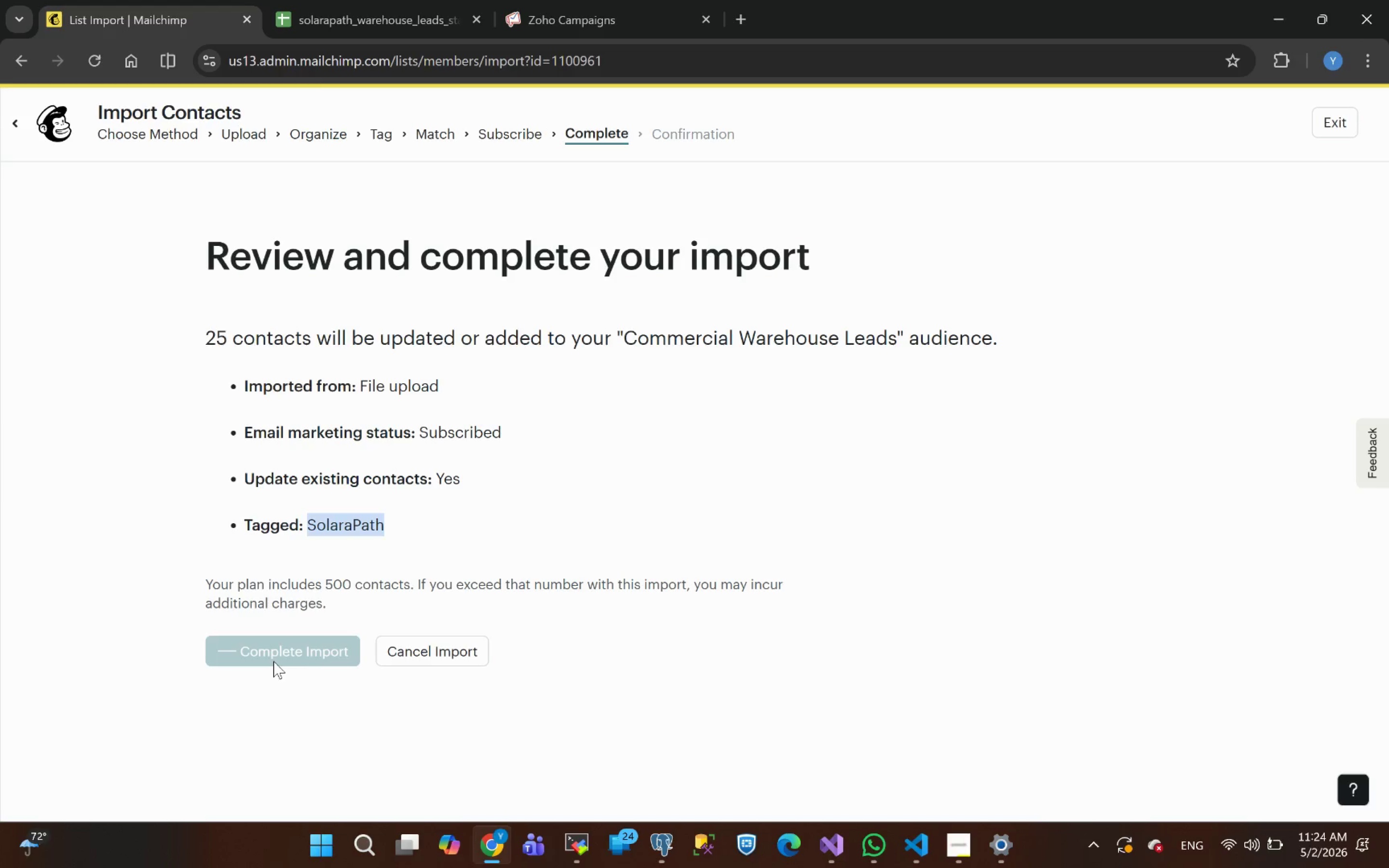 
left_click_drag(start_coordinate=[504, 351], to_coordinate=[0, 203])
 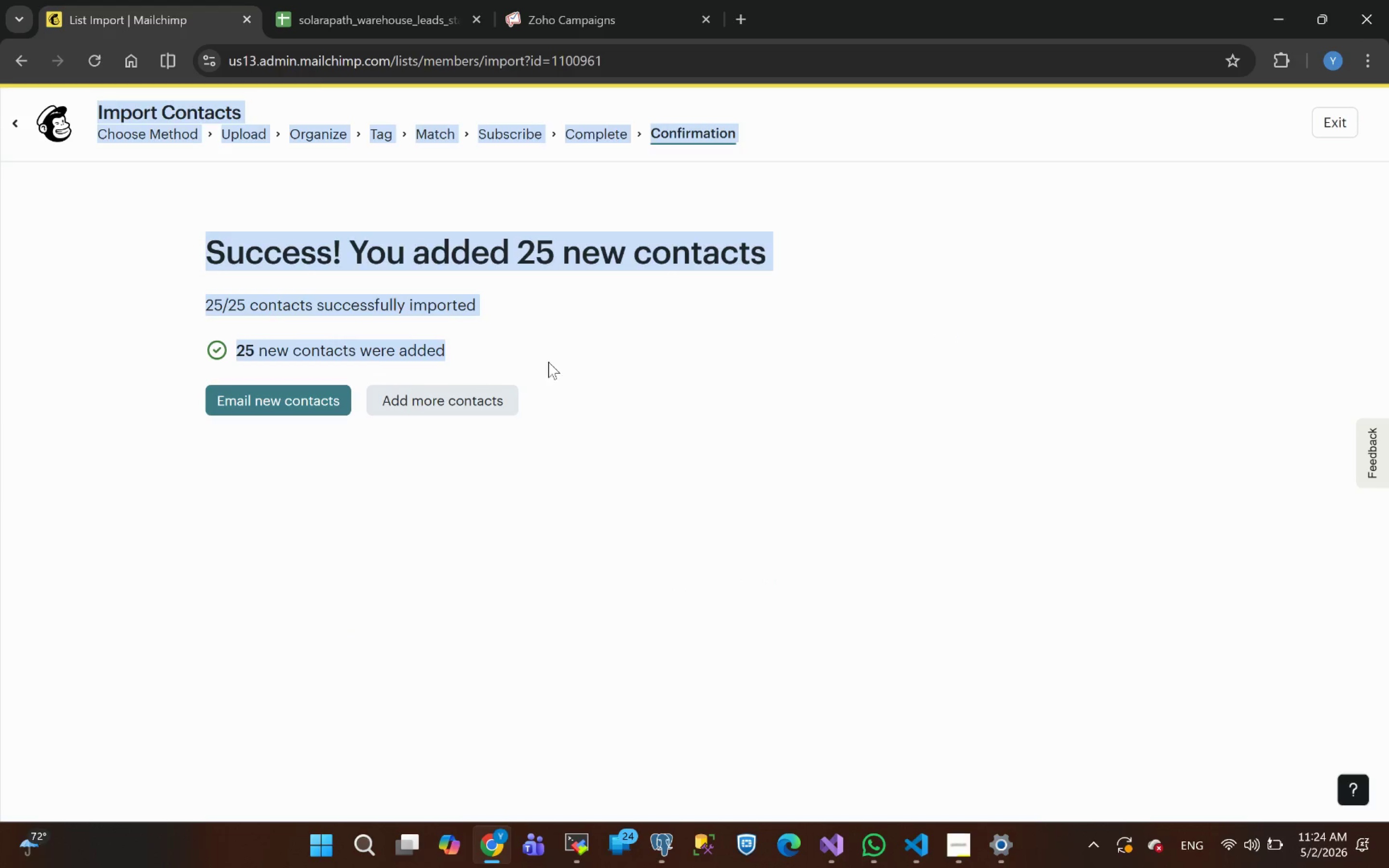 
left_click([557, 353])
 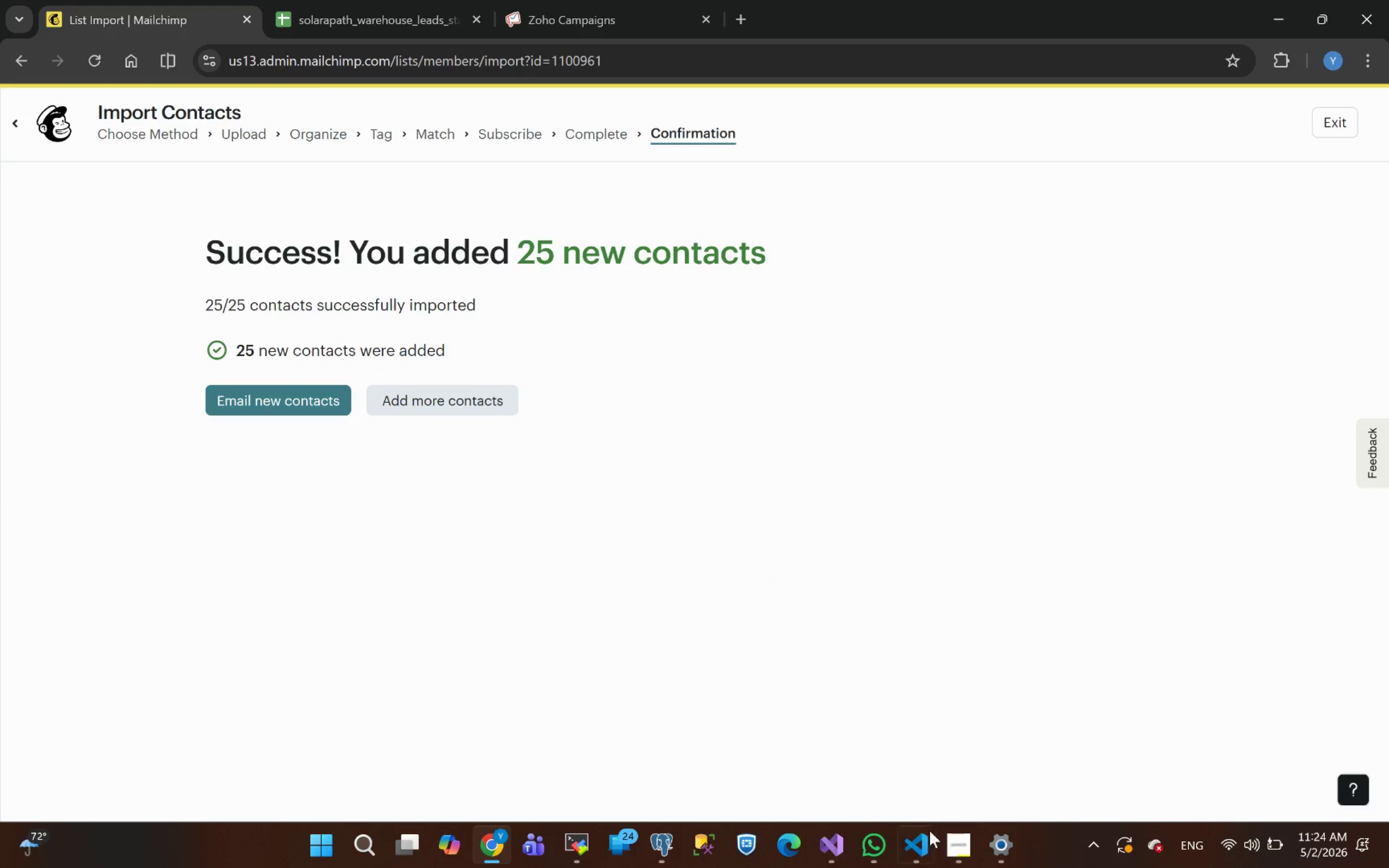 
left_click([940, 842])